 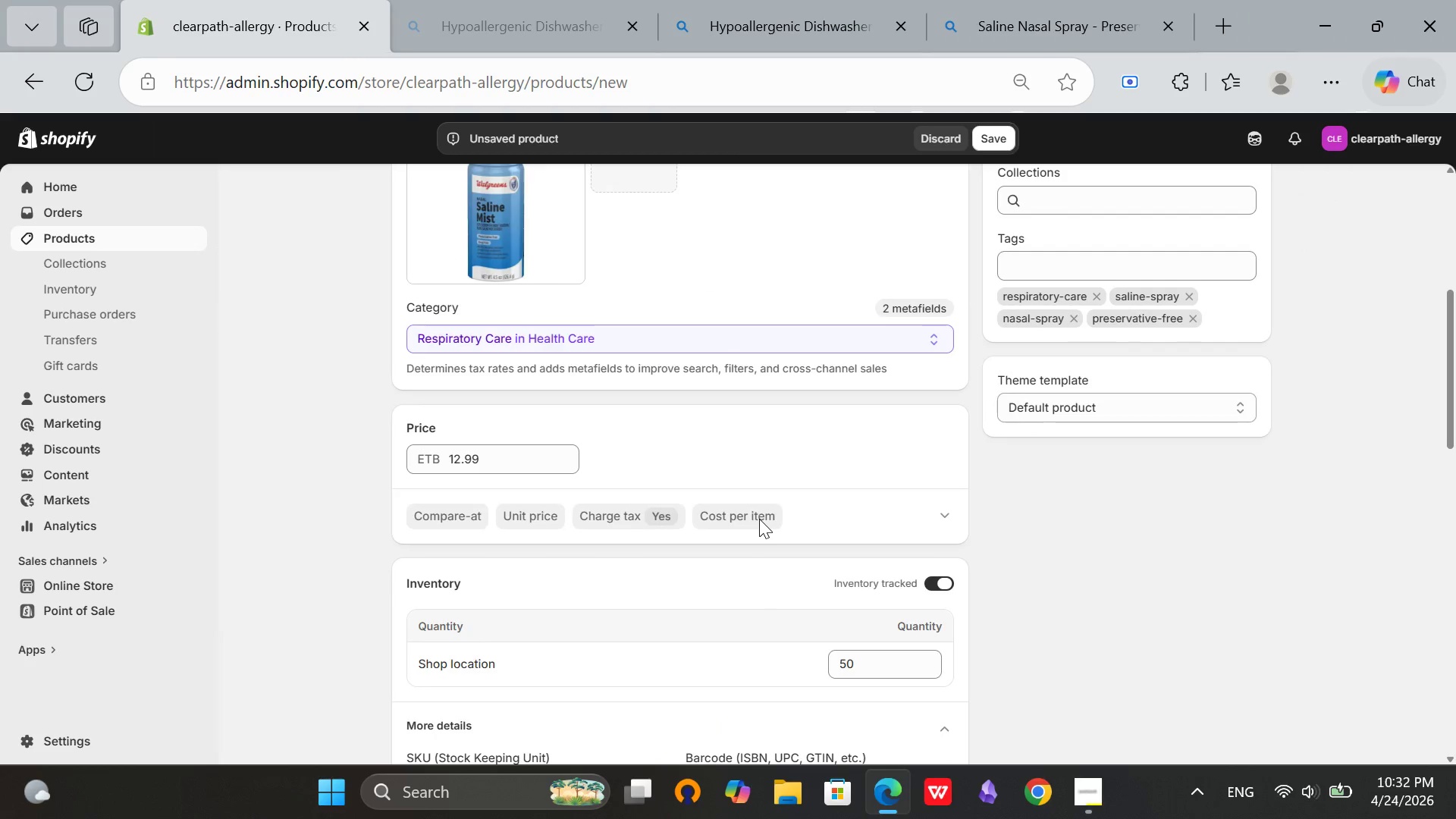 
scroll: coordinate [682, 466], scroll_direction: up, amount: 5.0
 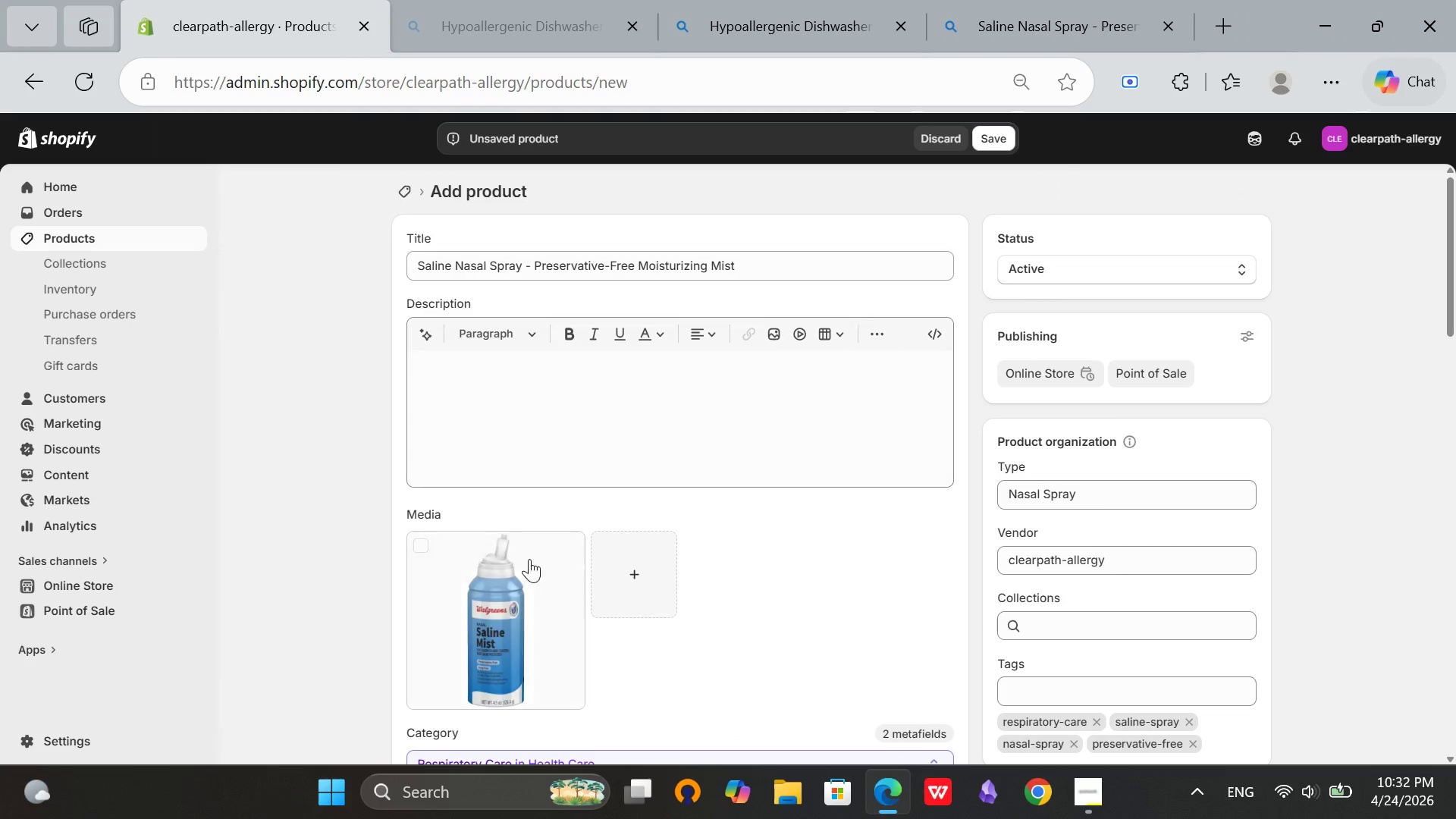 
left_click([501, 619])
 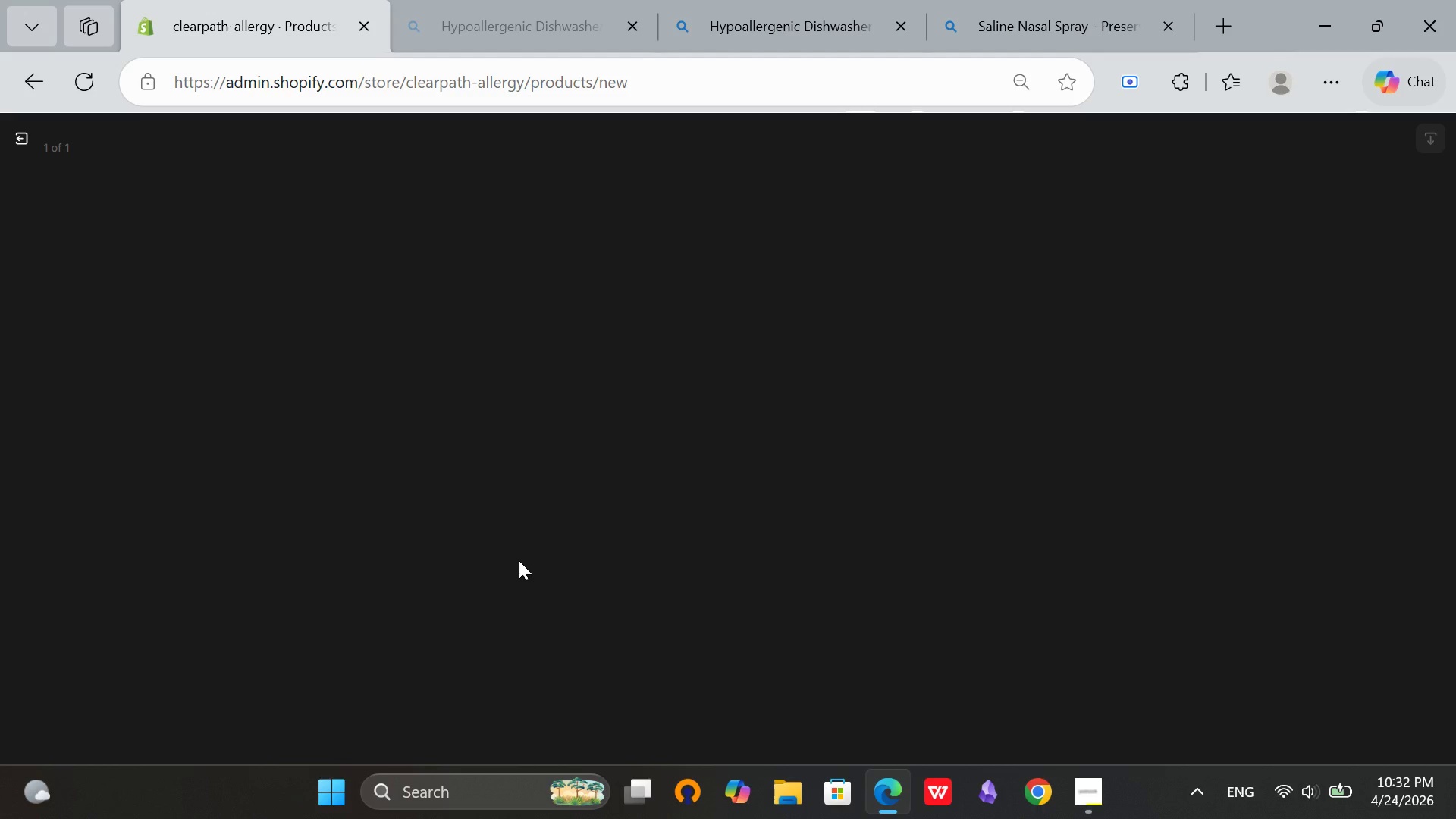 
wait(20.89)
 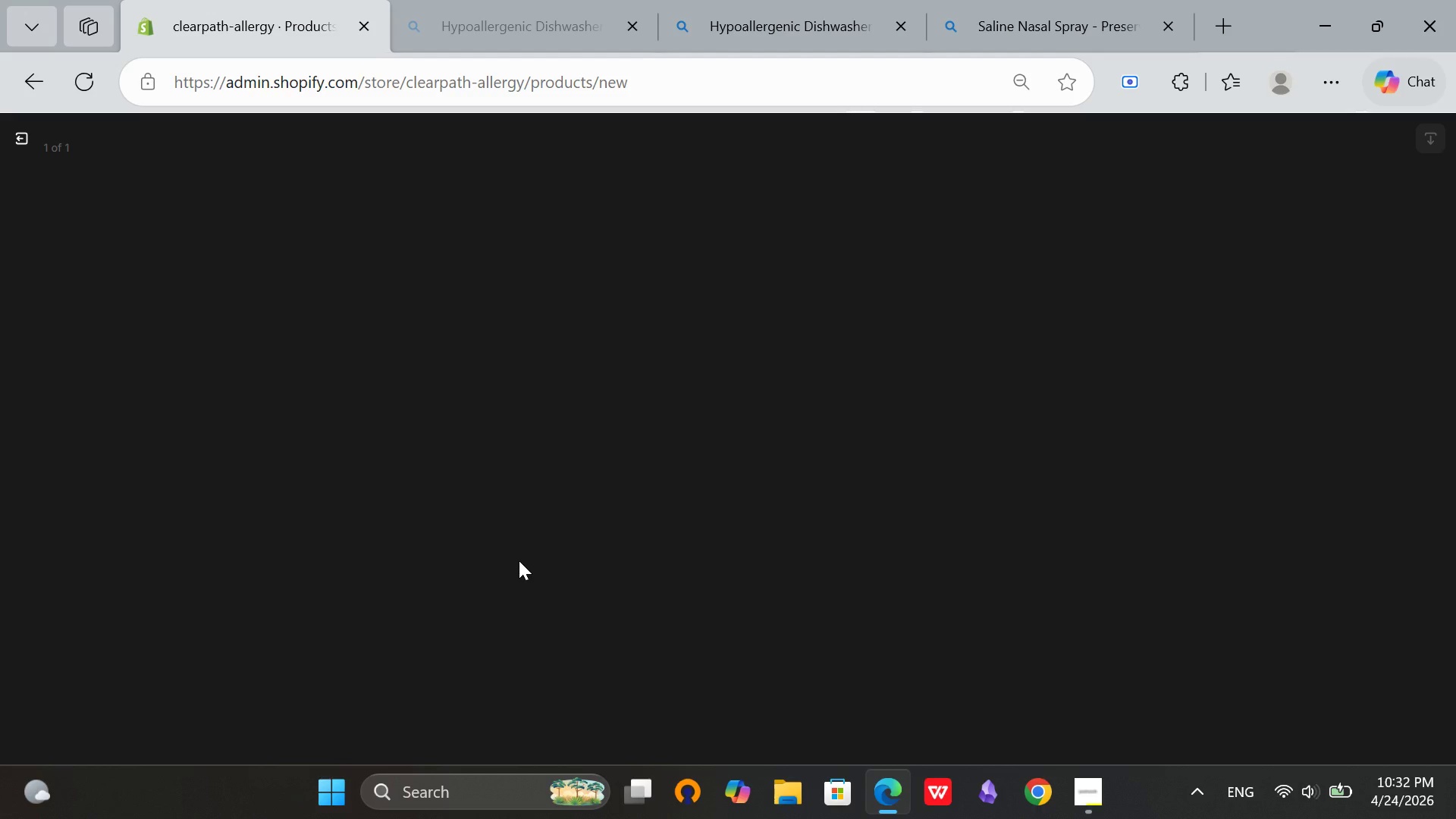 
left_click([1348, 381])
 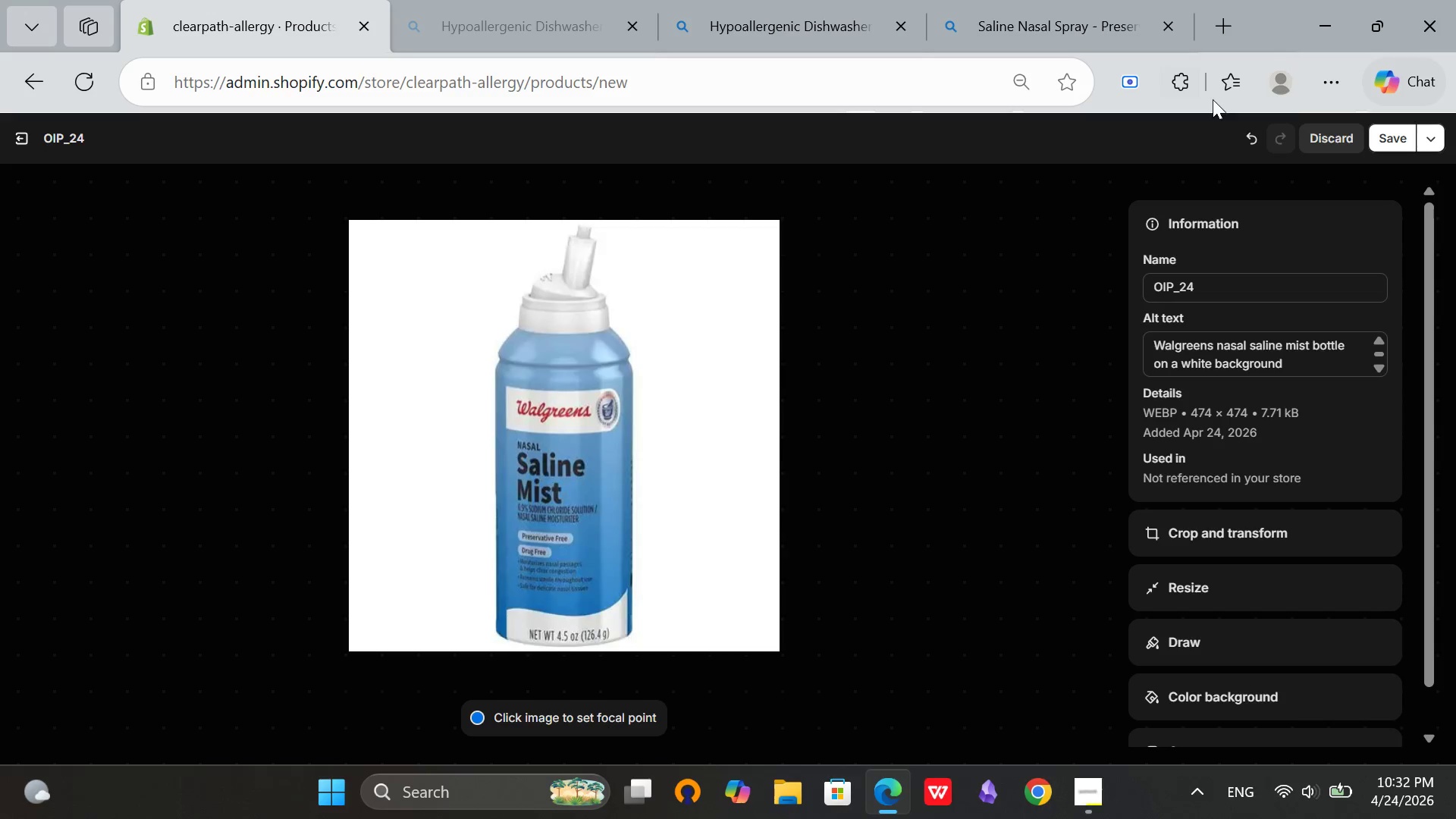 
left_click([1404, 140])
 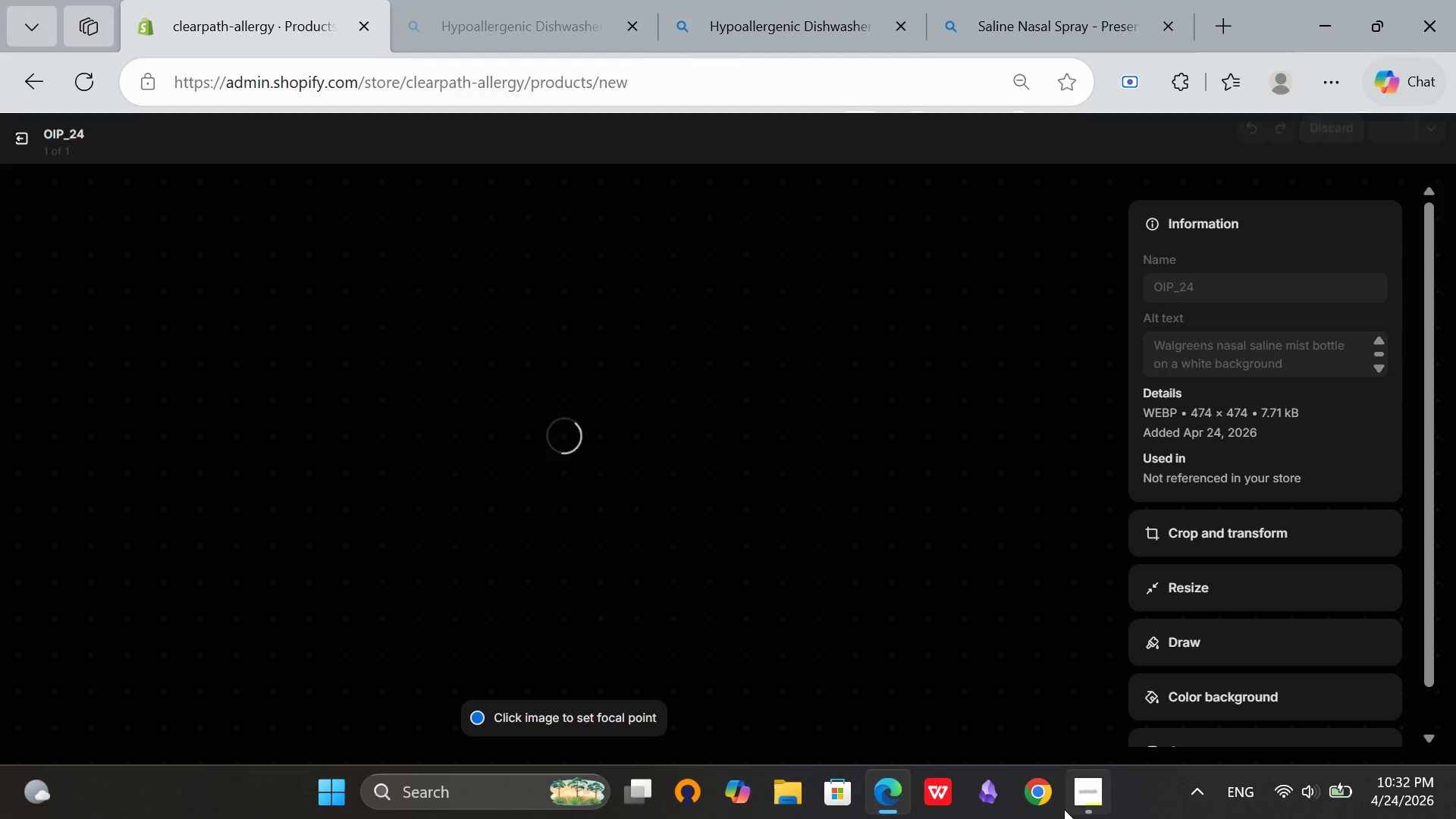 
left_click([1087, 802])